 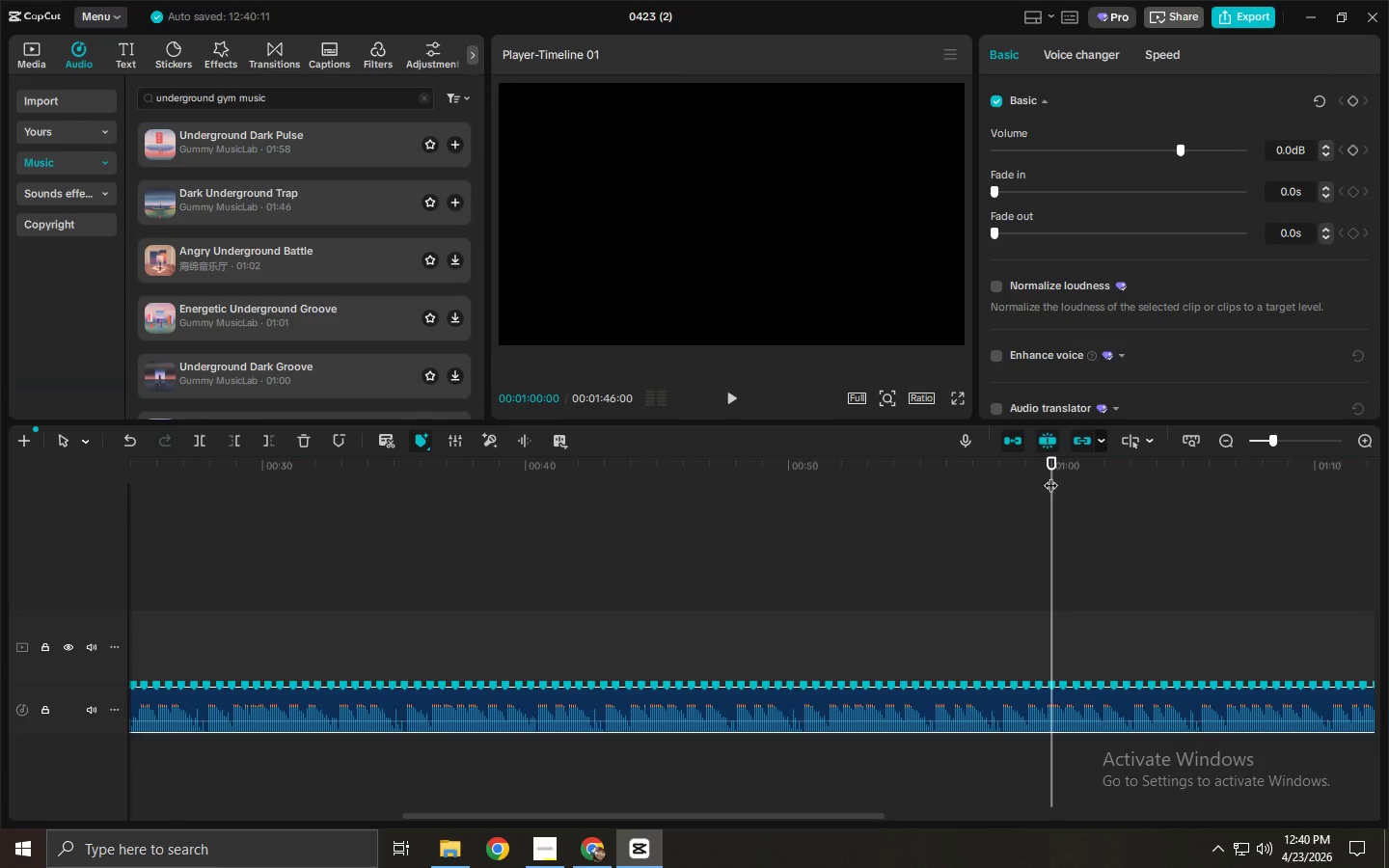 
key(Control+ControlLeft)
 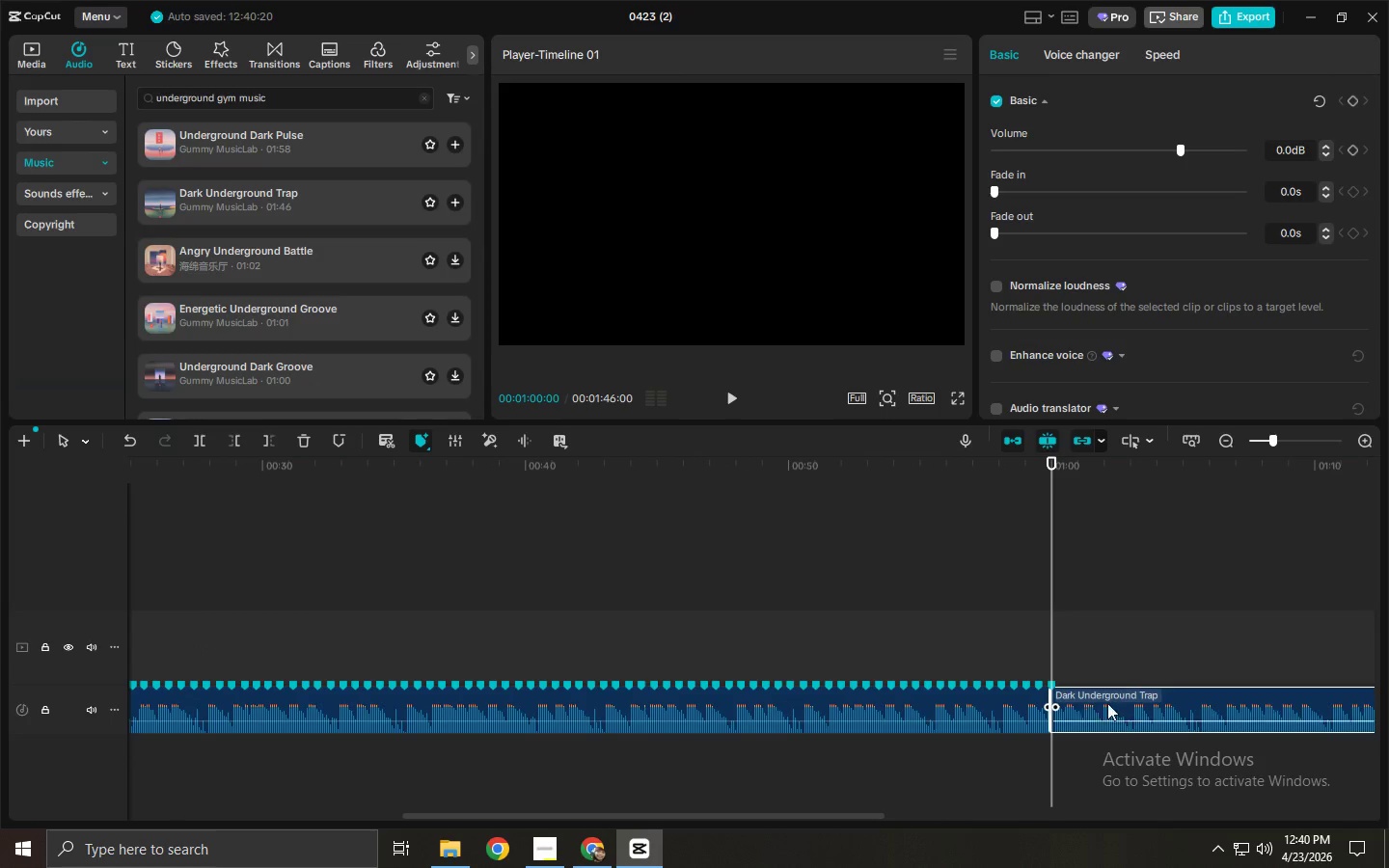 
left_click([1121, 703])
 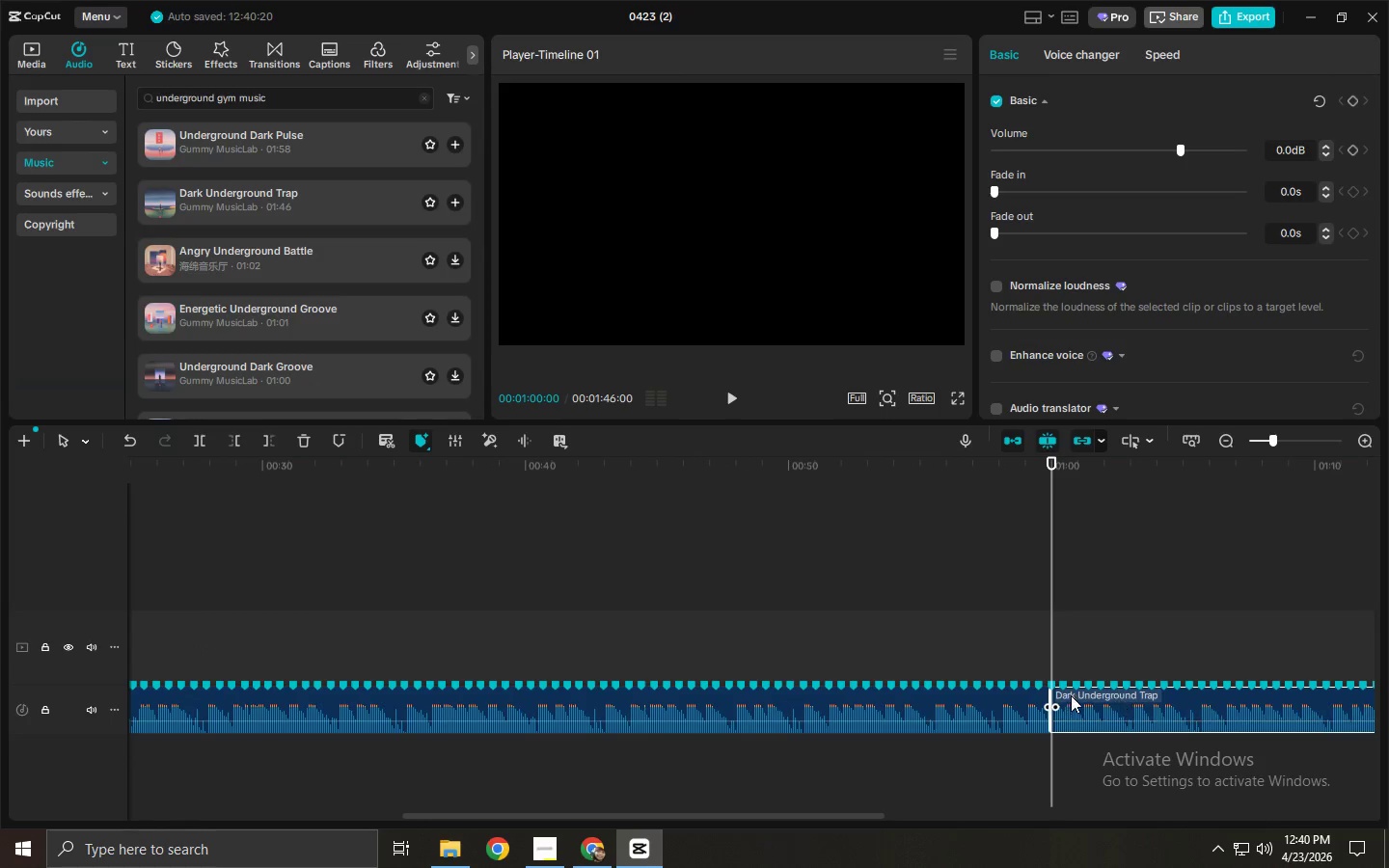 
key(Delete)
 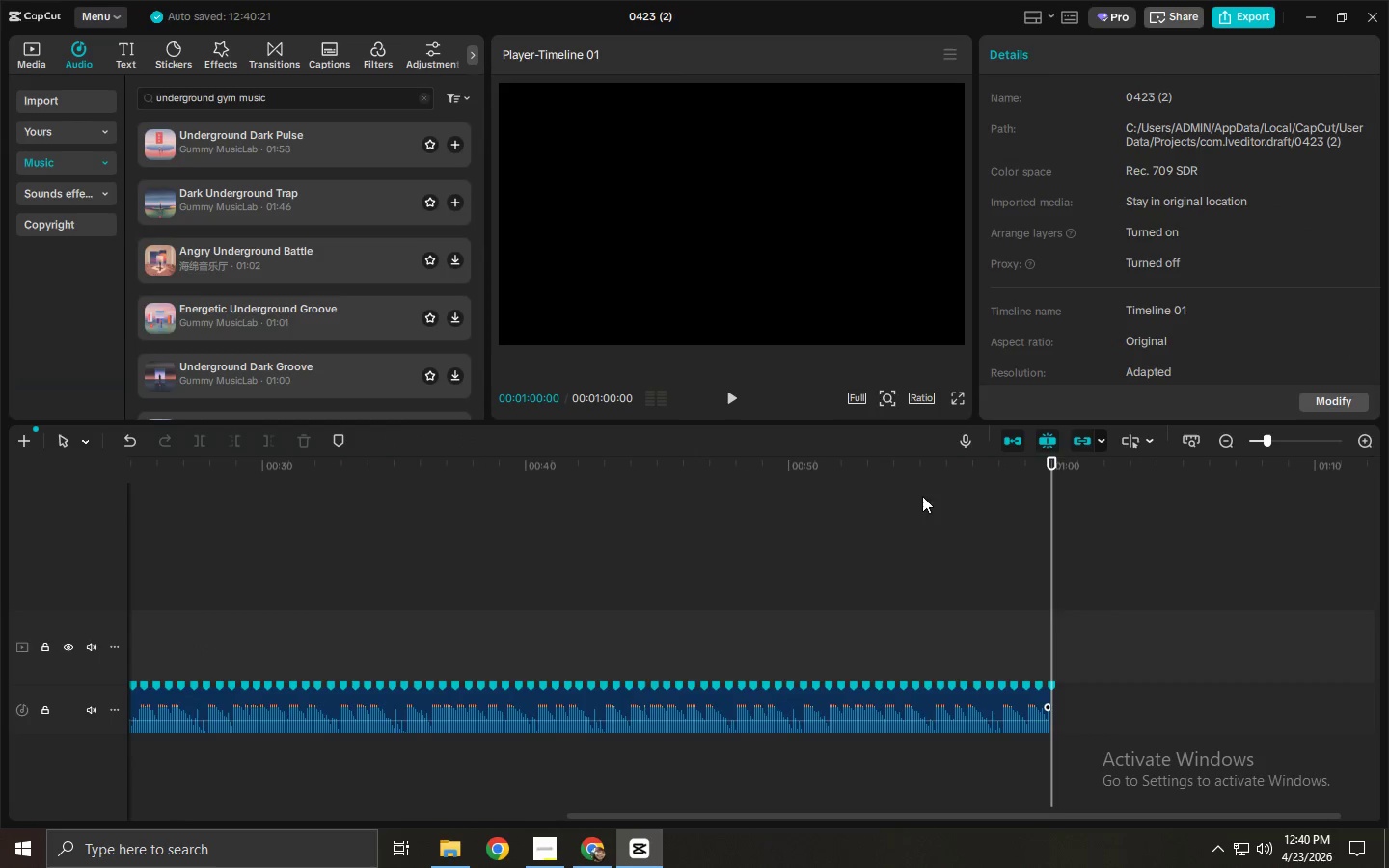 
left_click_drag(start_coordinate=[874, 476], to_coordinate=[0, 512])
 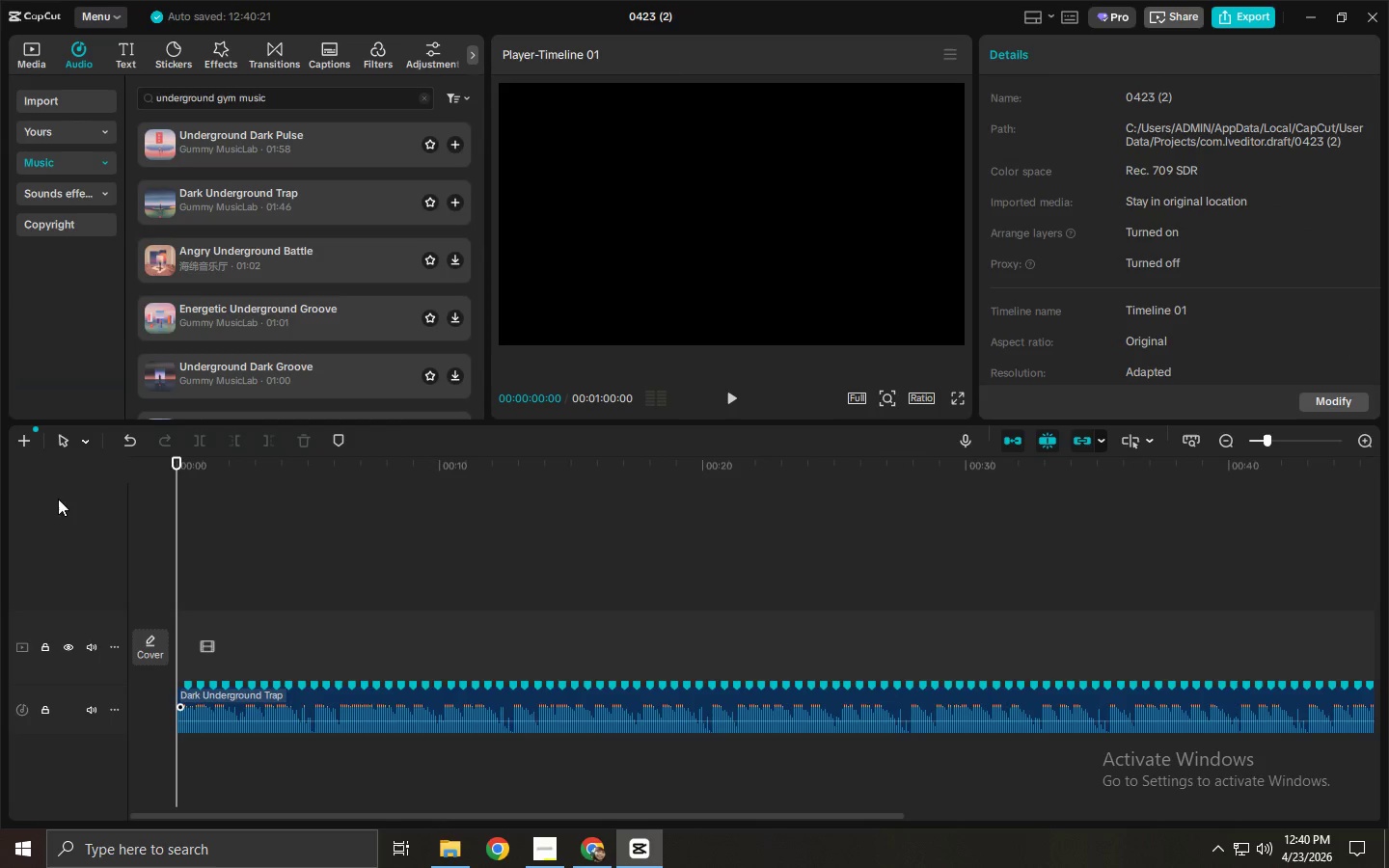 
key(Space)
 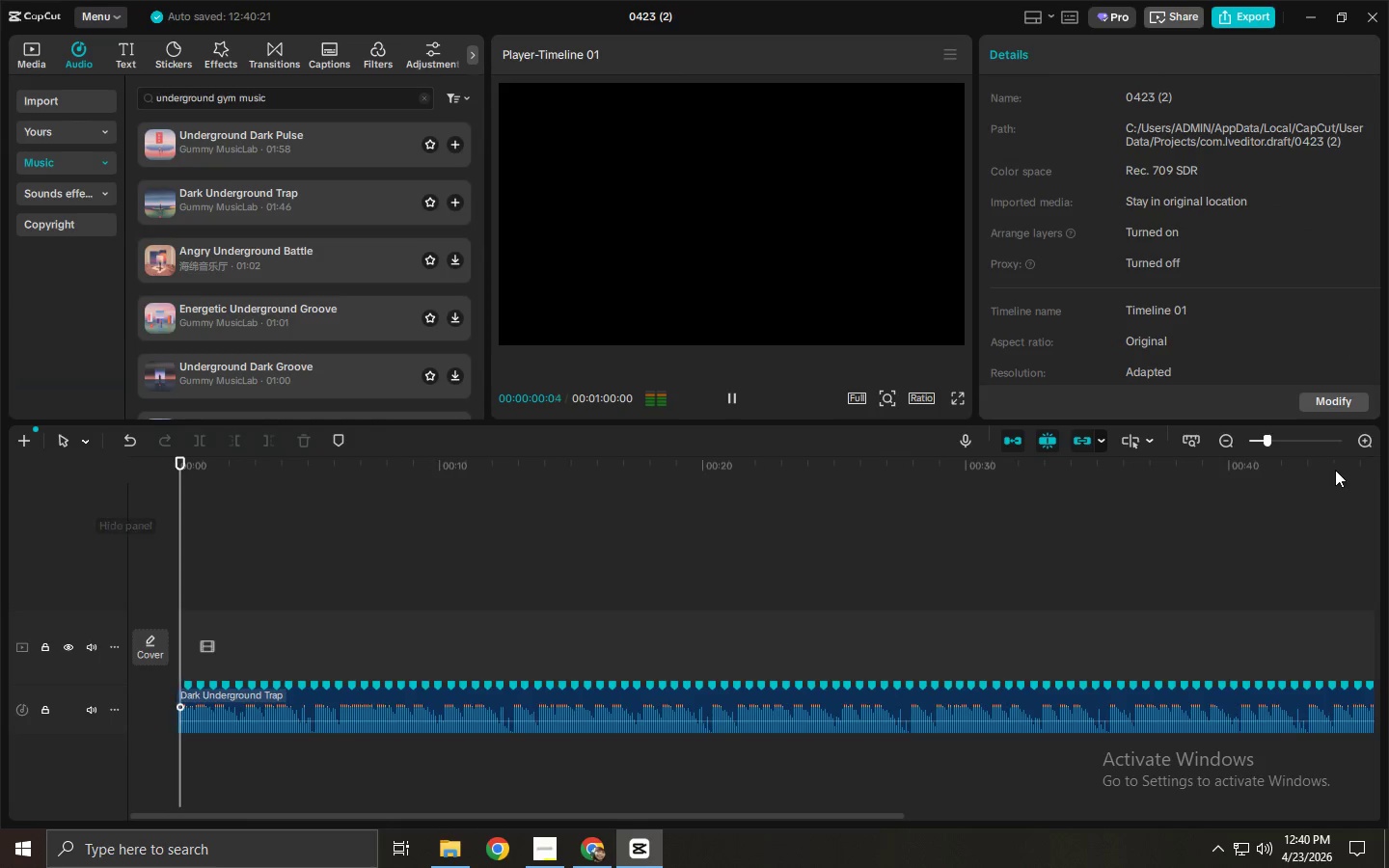 
key(Space)
 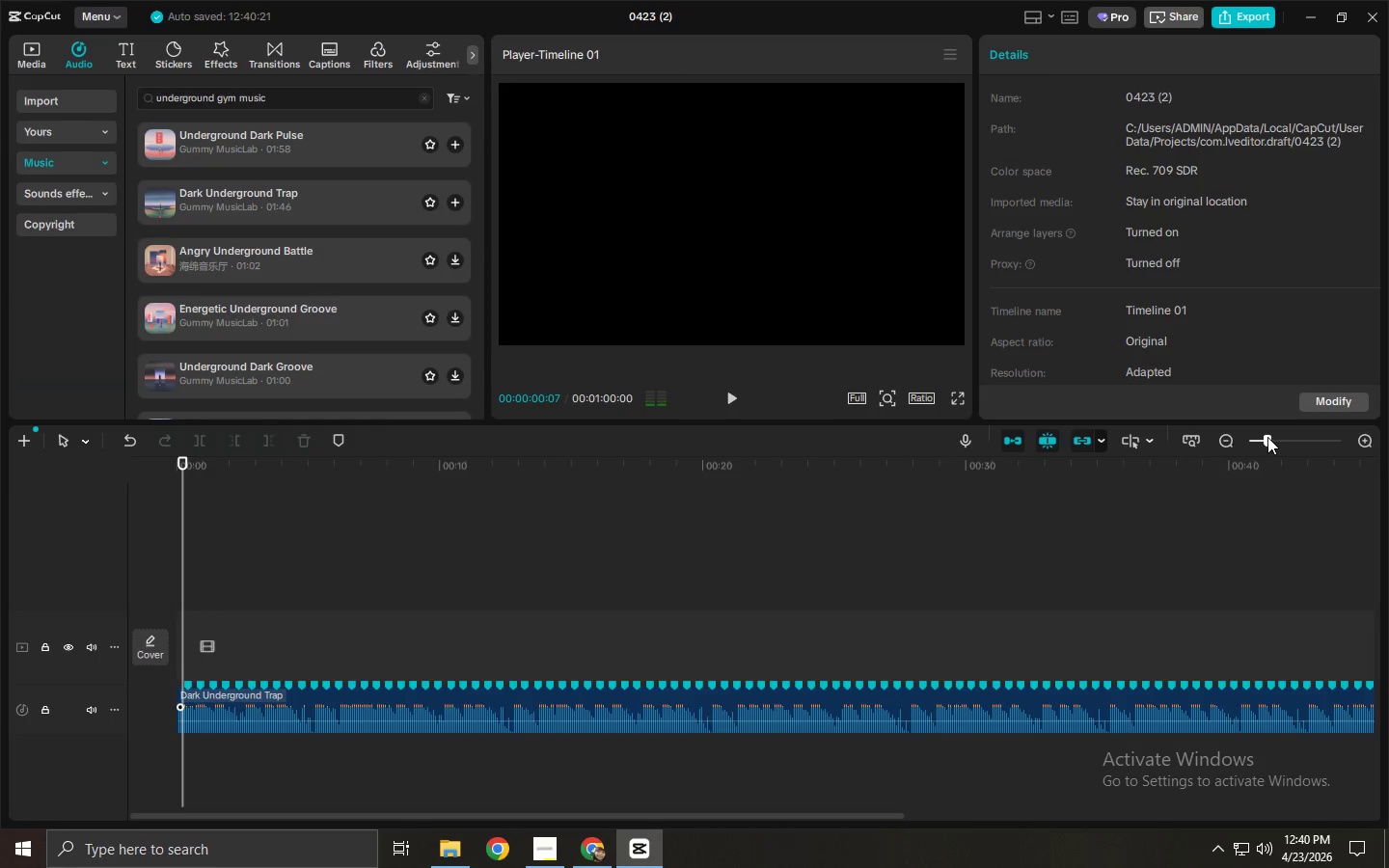 
left_click_drag(start_coordinate=[1267, 437], to_coordinate=[1289, 438])
 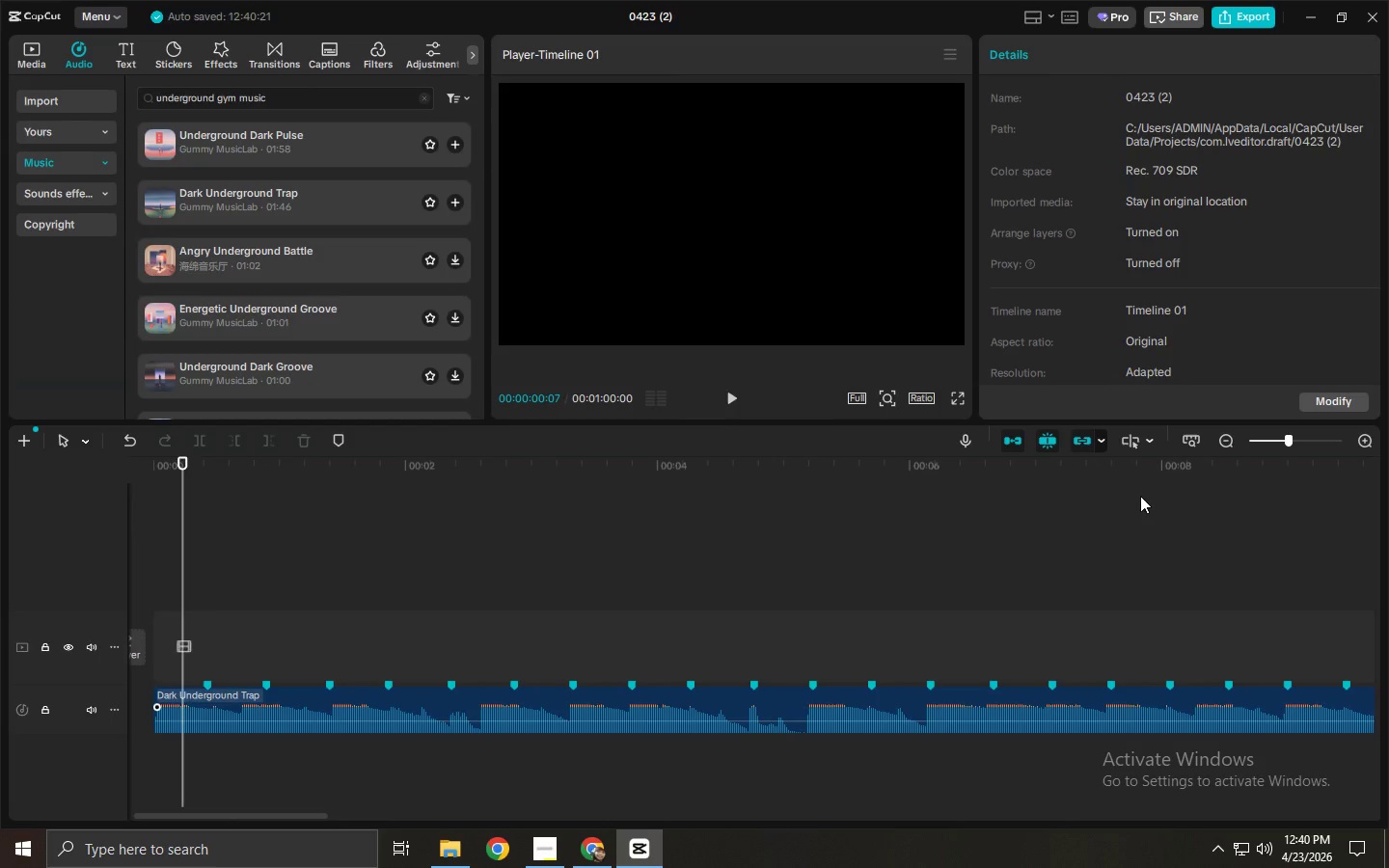 
key(Space)
 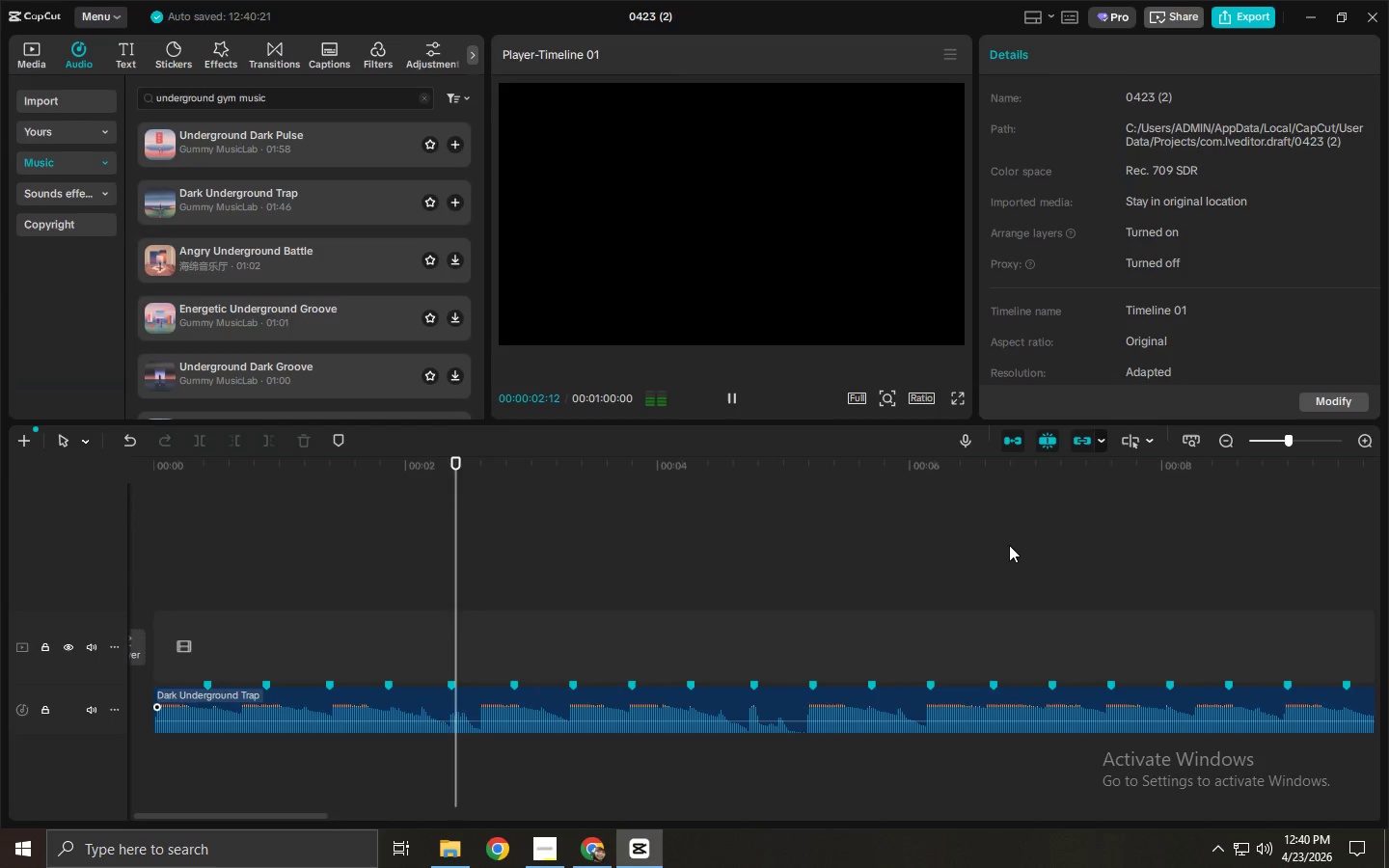 
key(Space)
 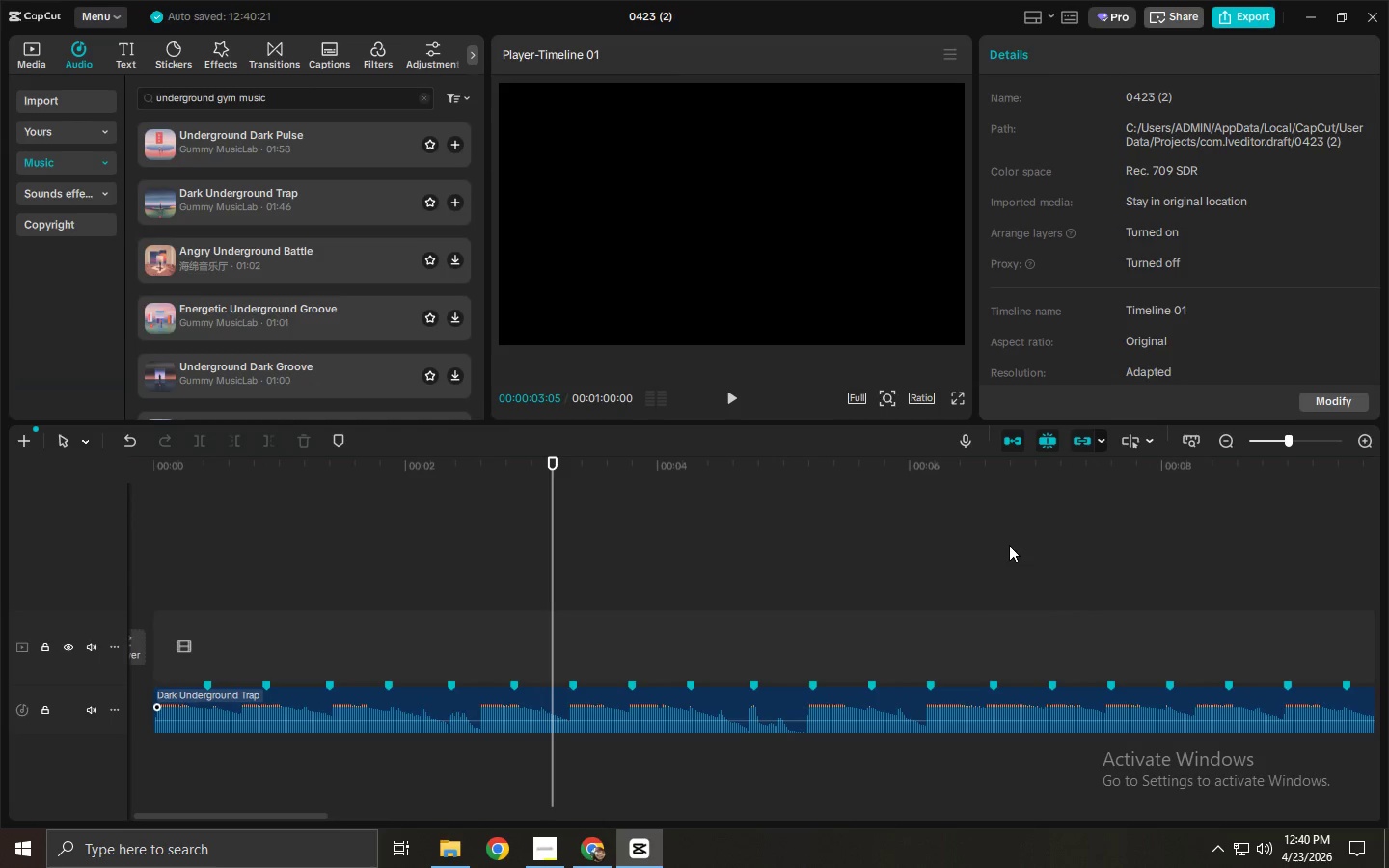 
key(Alt+AltLeft)
 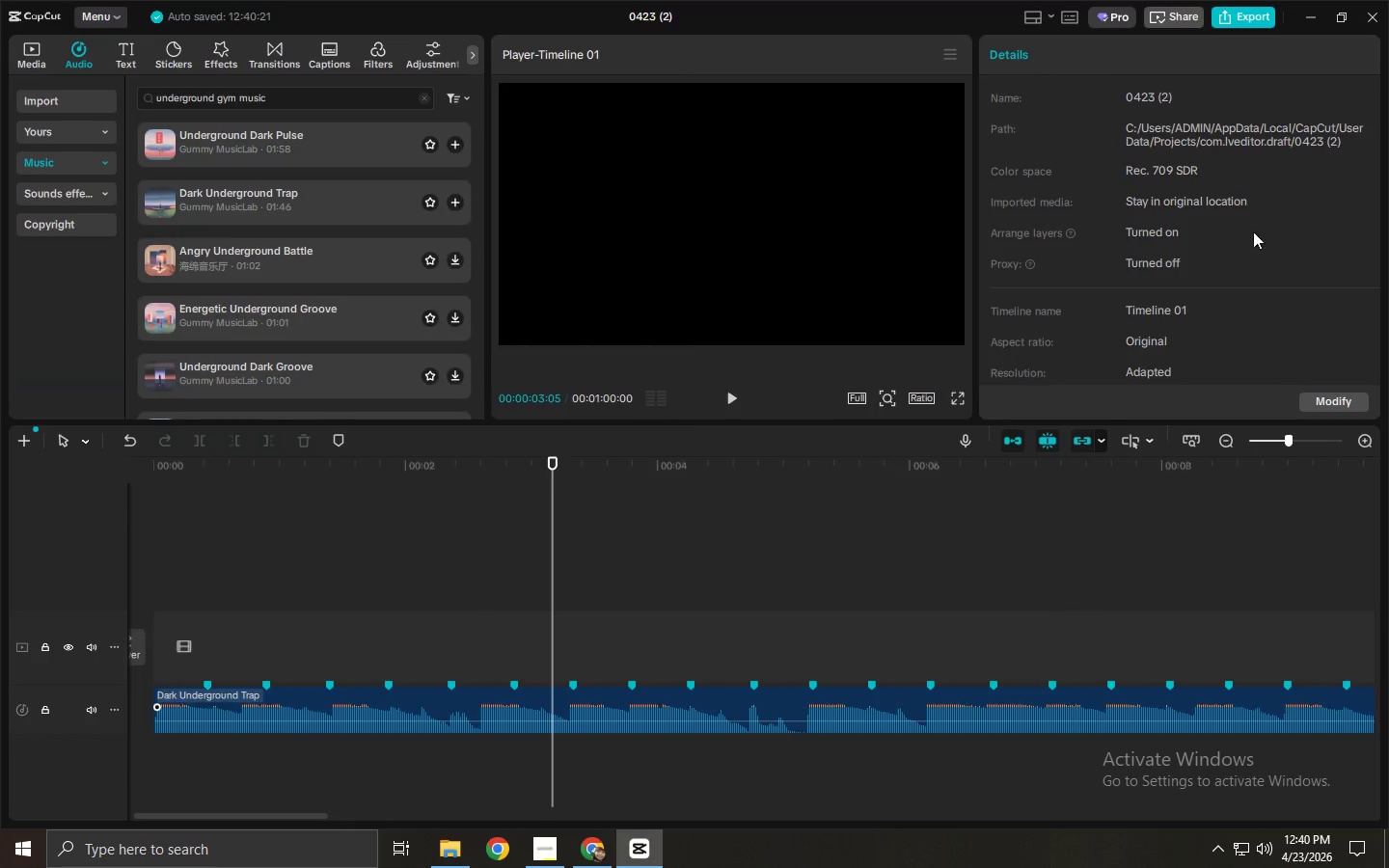 
key(Alt+Tab)